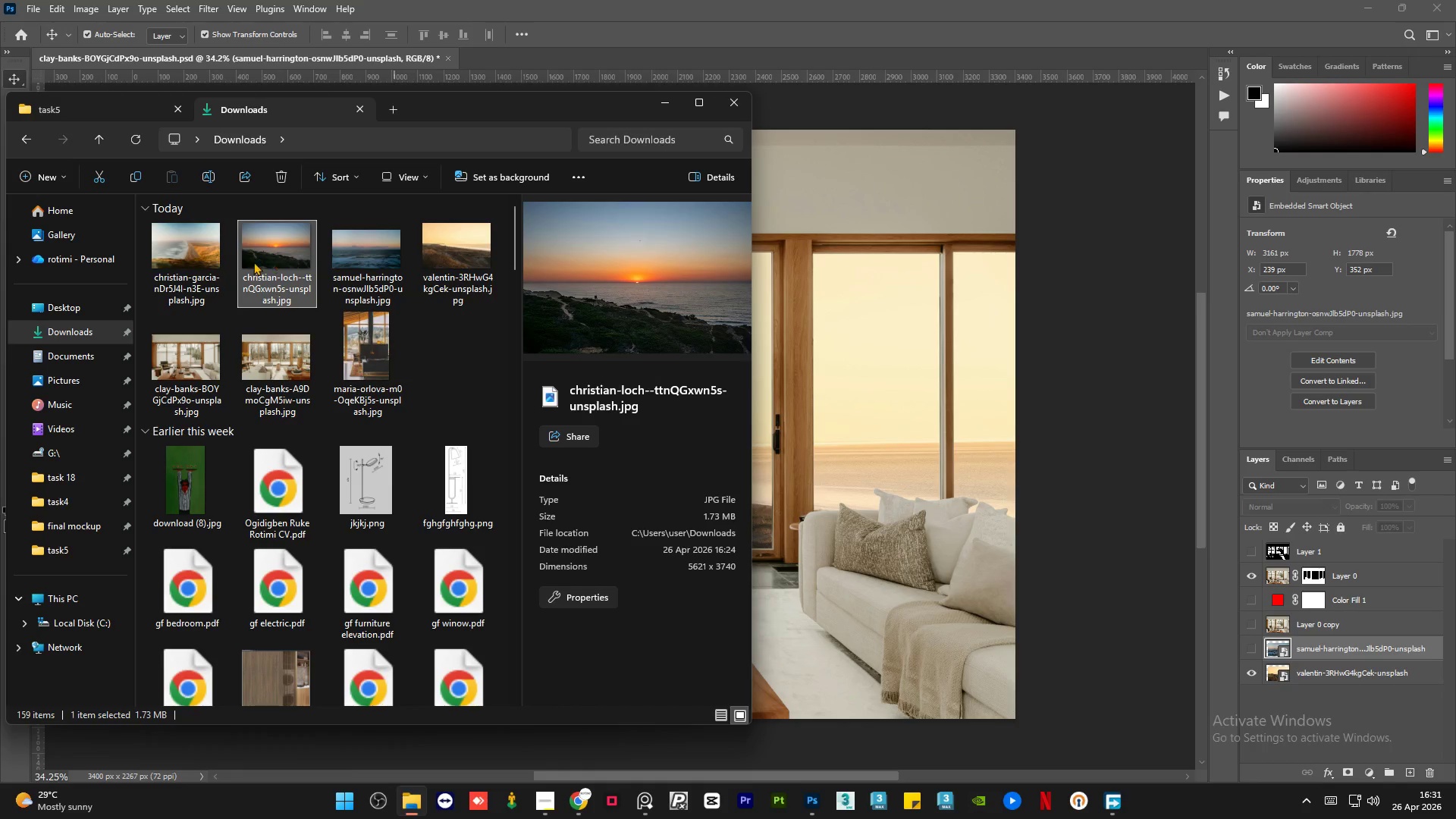 
left_click([187, 264])
 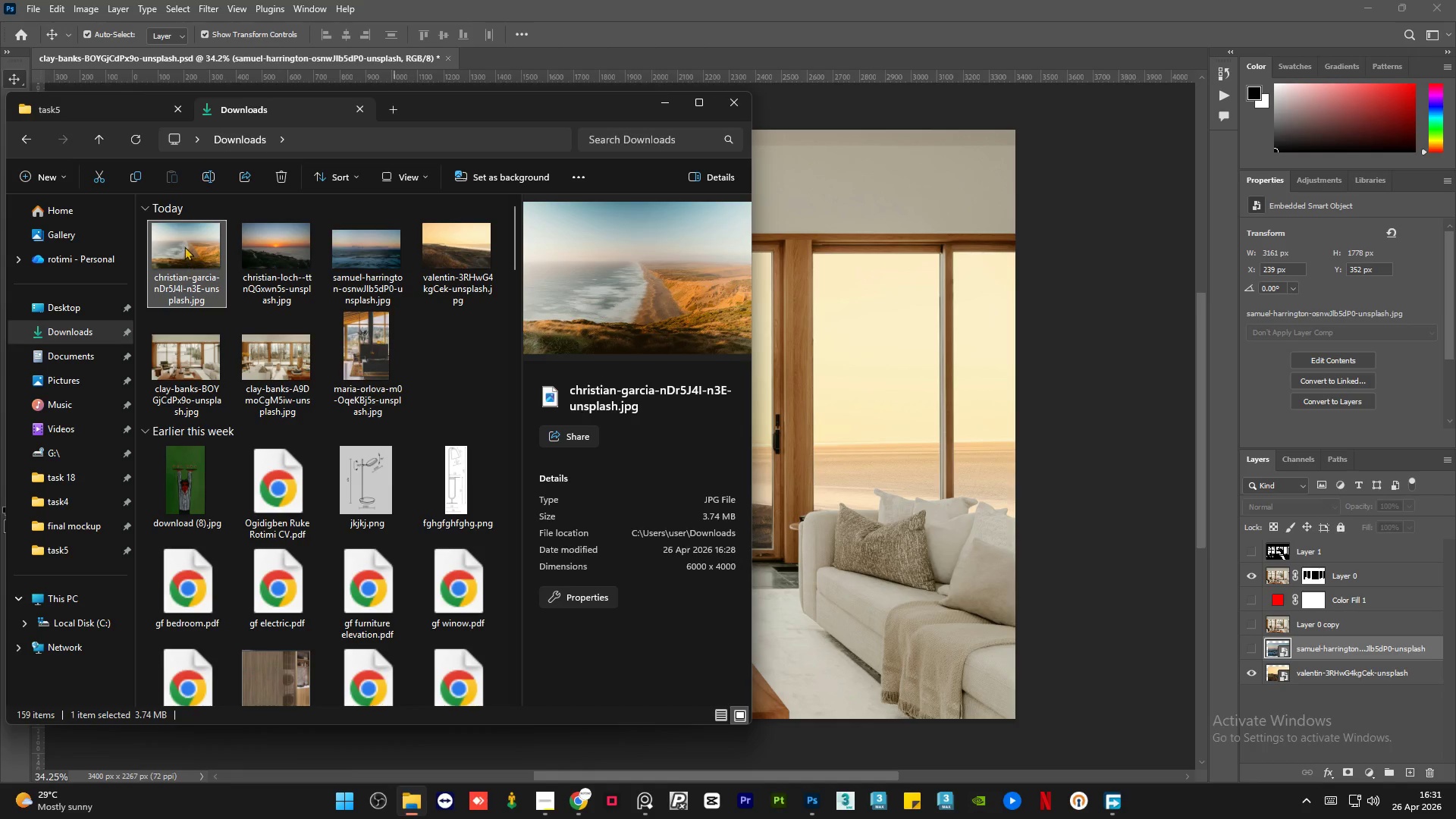 
left_click_drag(start_coordinate=[184, 246], to_coordinate=[856, 453])
 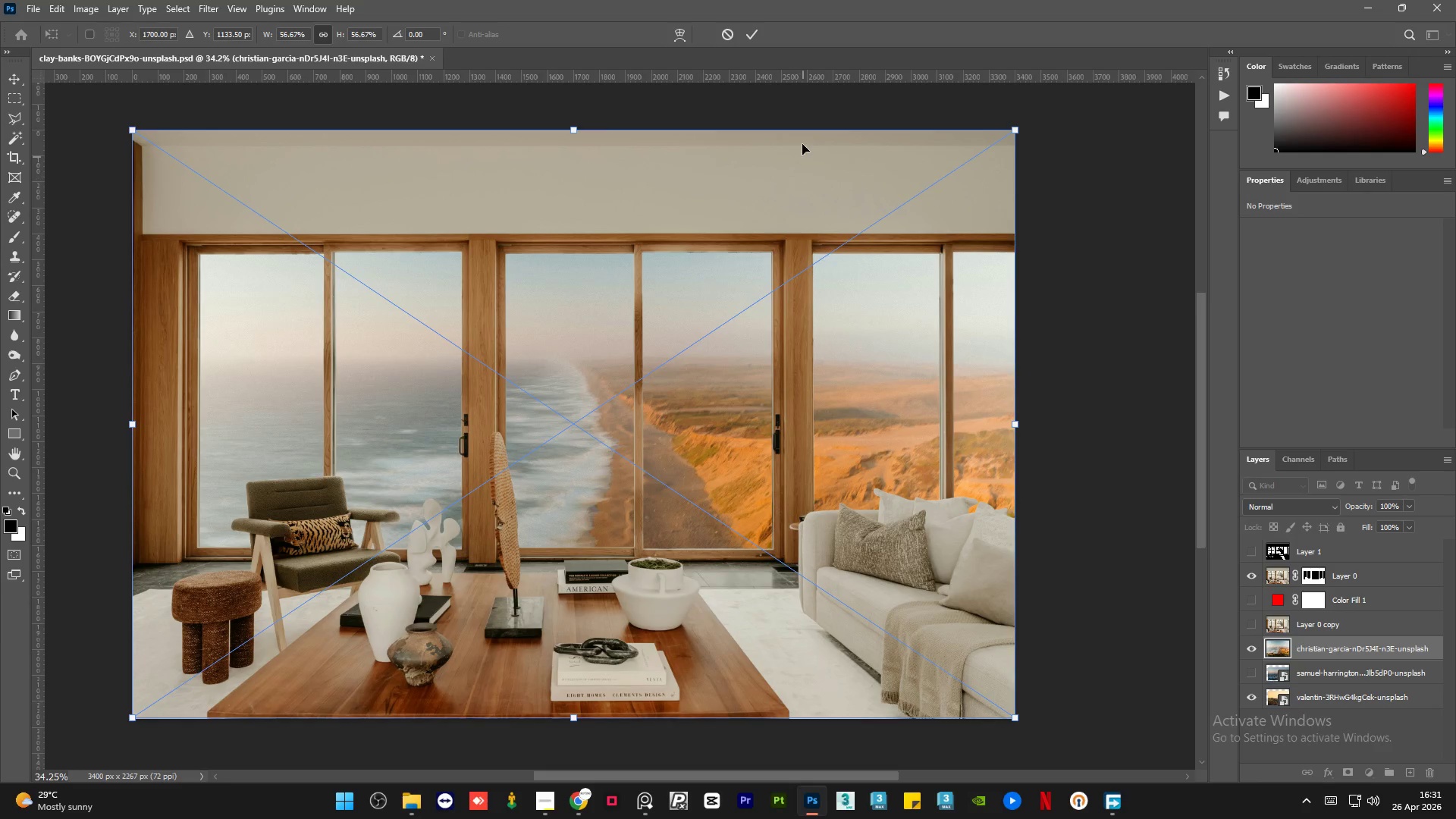 
left_click([748, 34])
 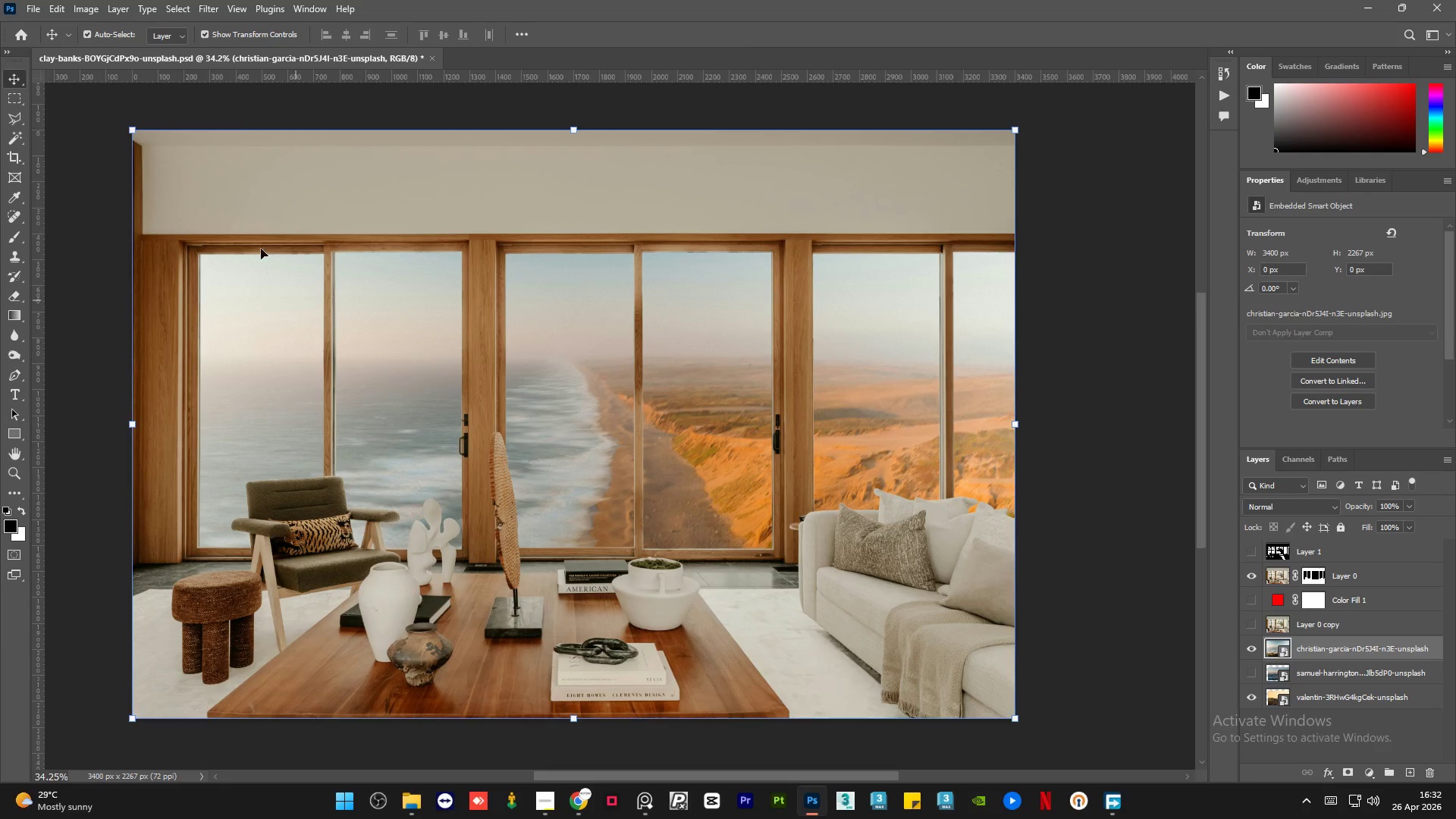 
wait(6.22)
 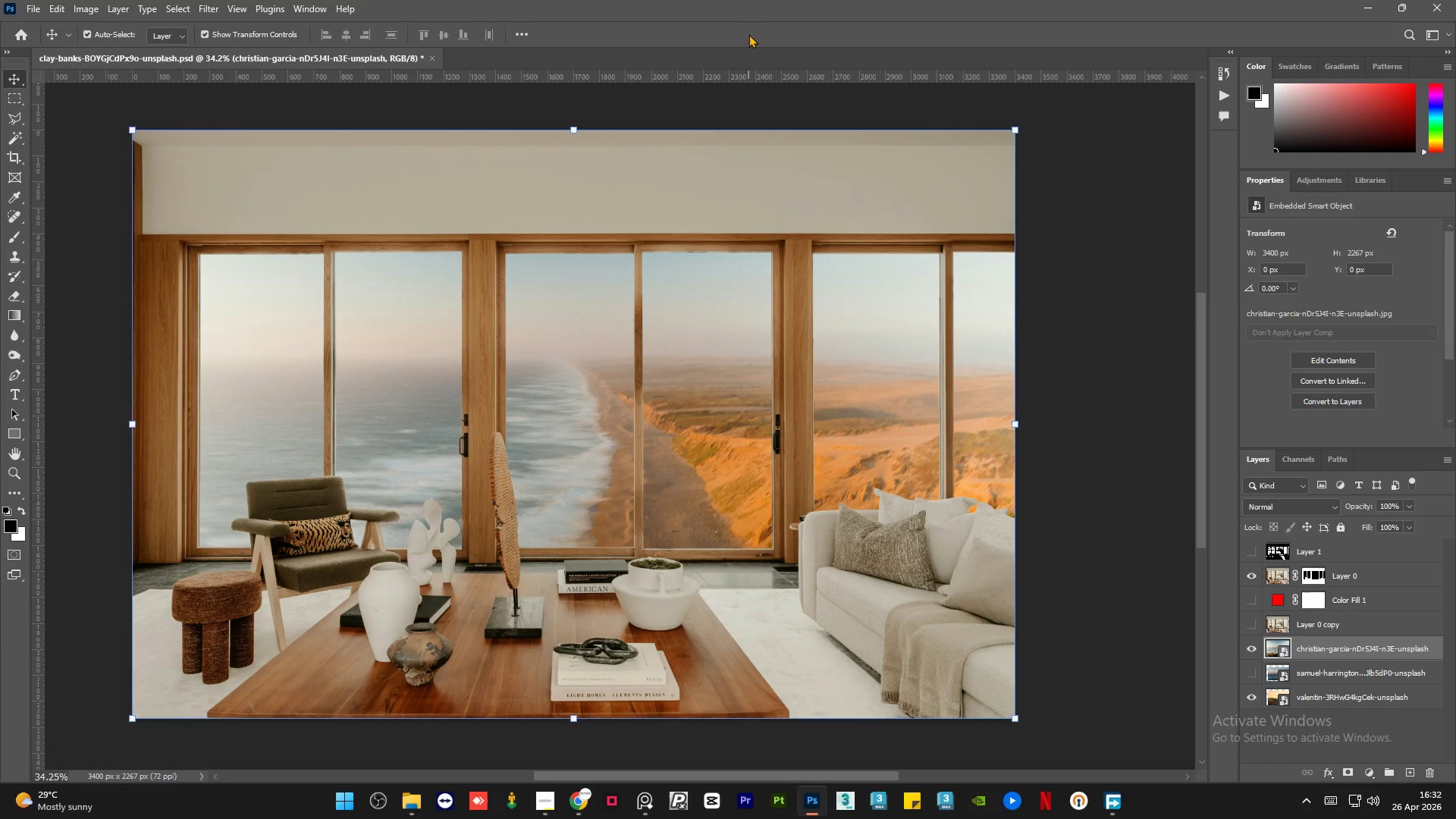 
left_click_drag(start_coordinate=[129, 129], to_coordinate=[175, 194])
 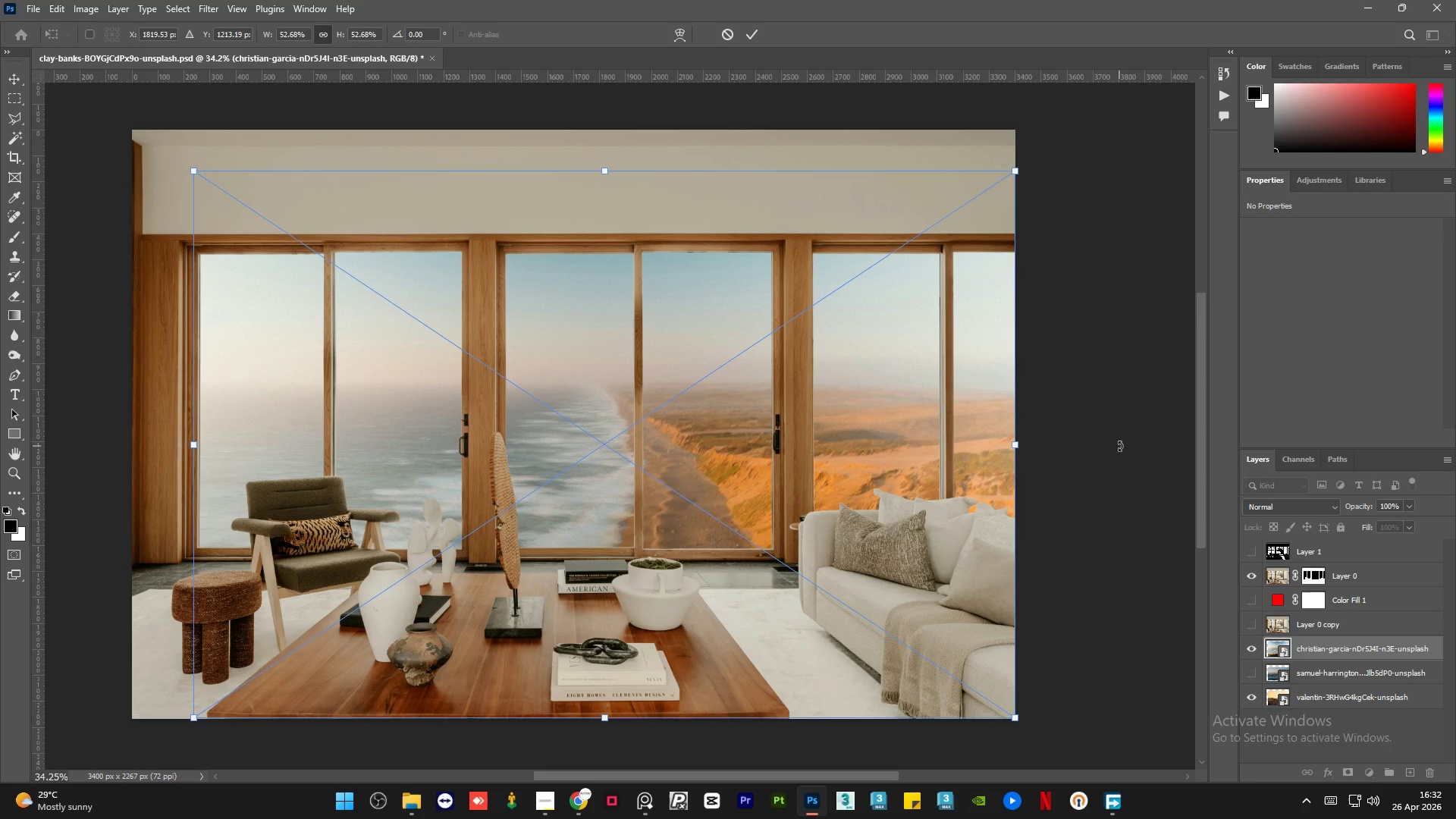 
hold_key(key=ArrowDown, duration=1.5)
 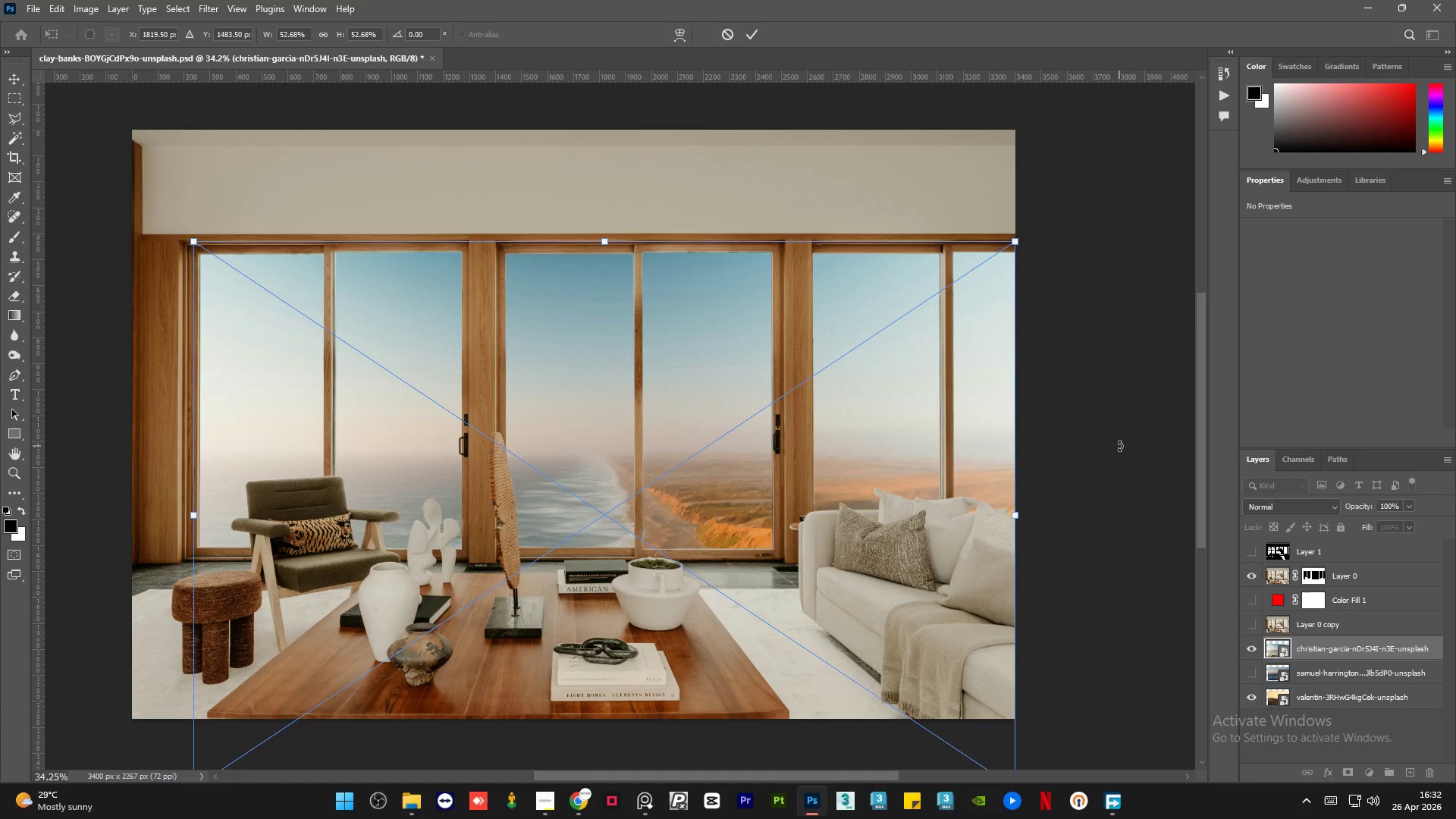 
key(Shift+ArrowDown)
 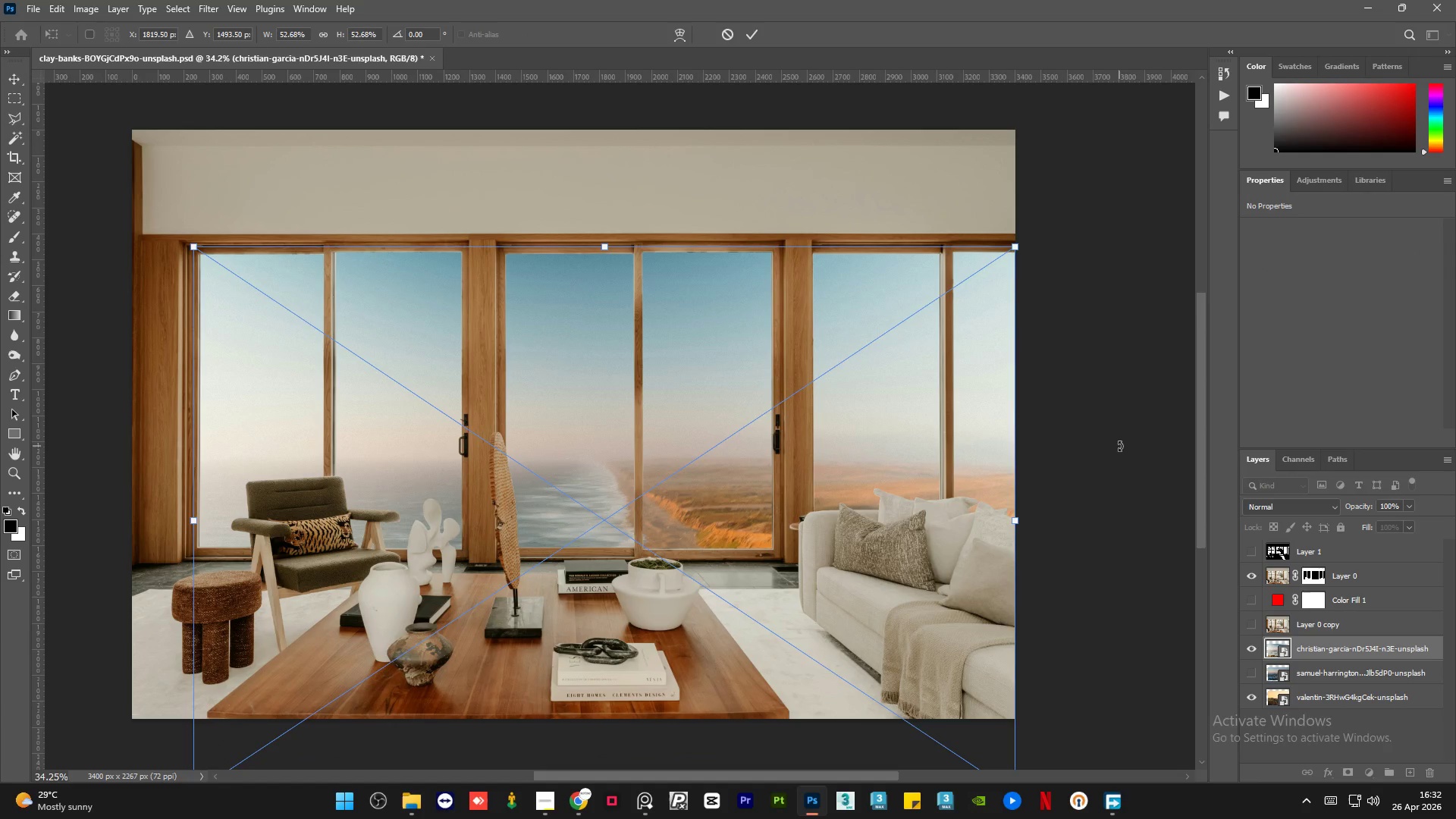 
key(Shift+ArrowDown)
 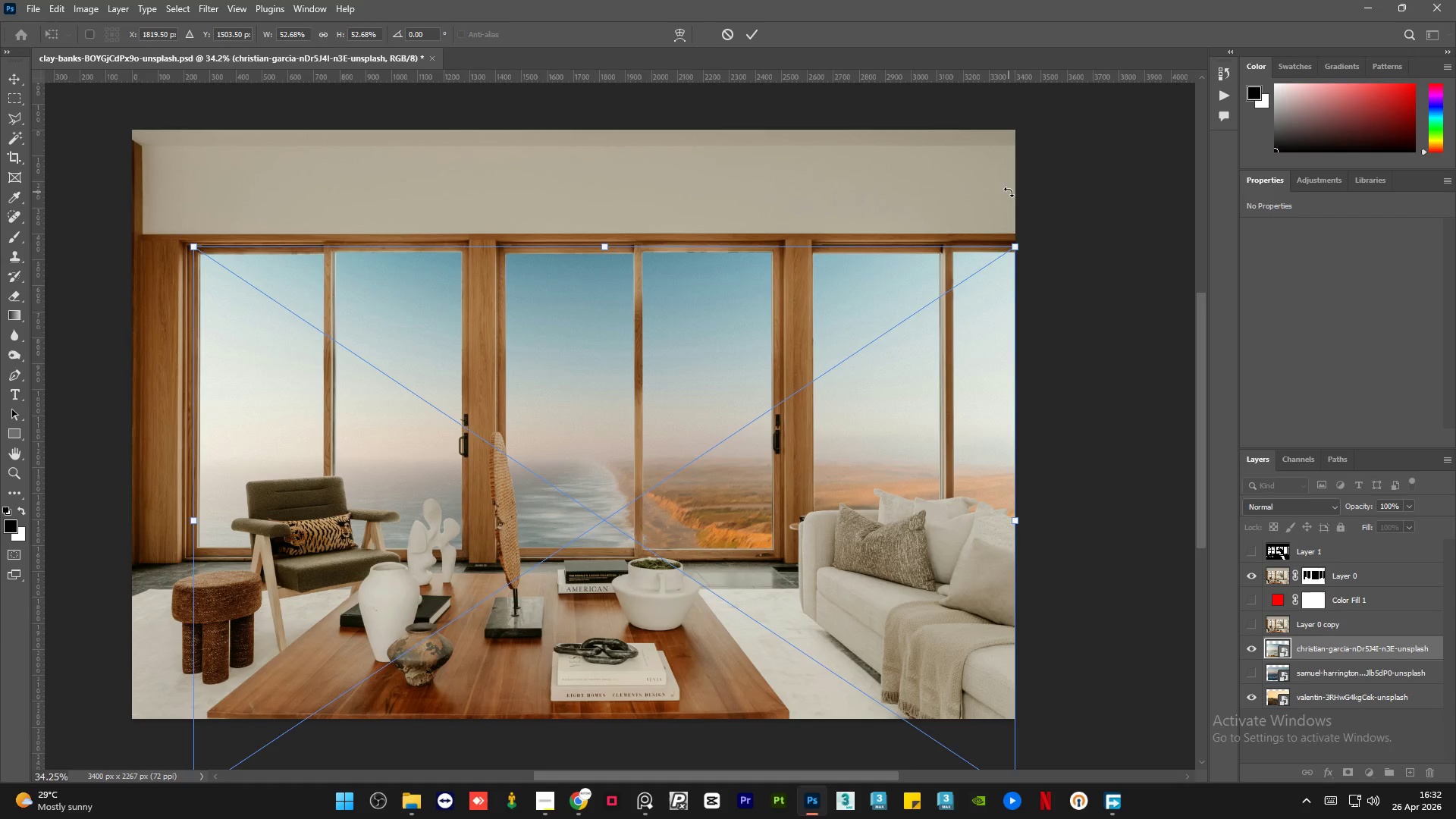 
wait(5.44)
 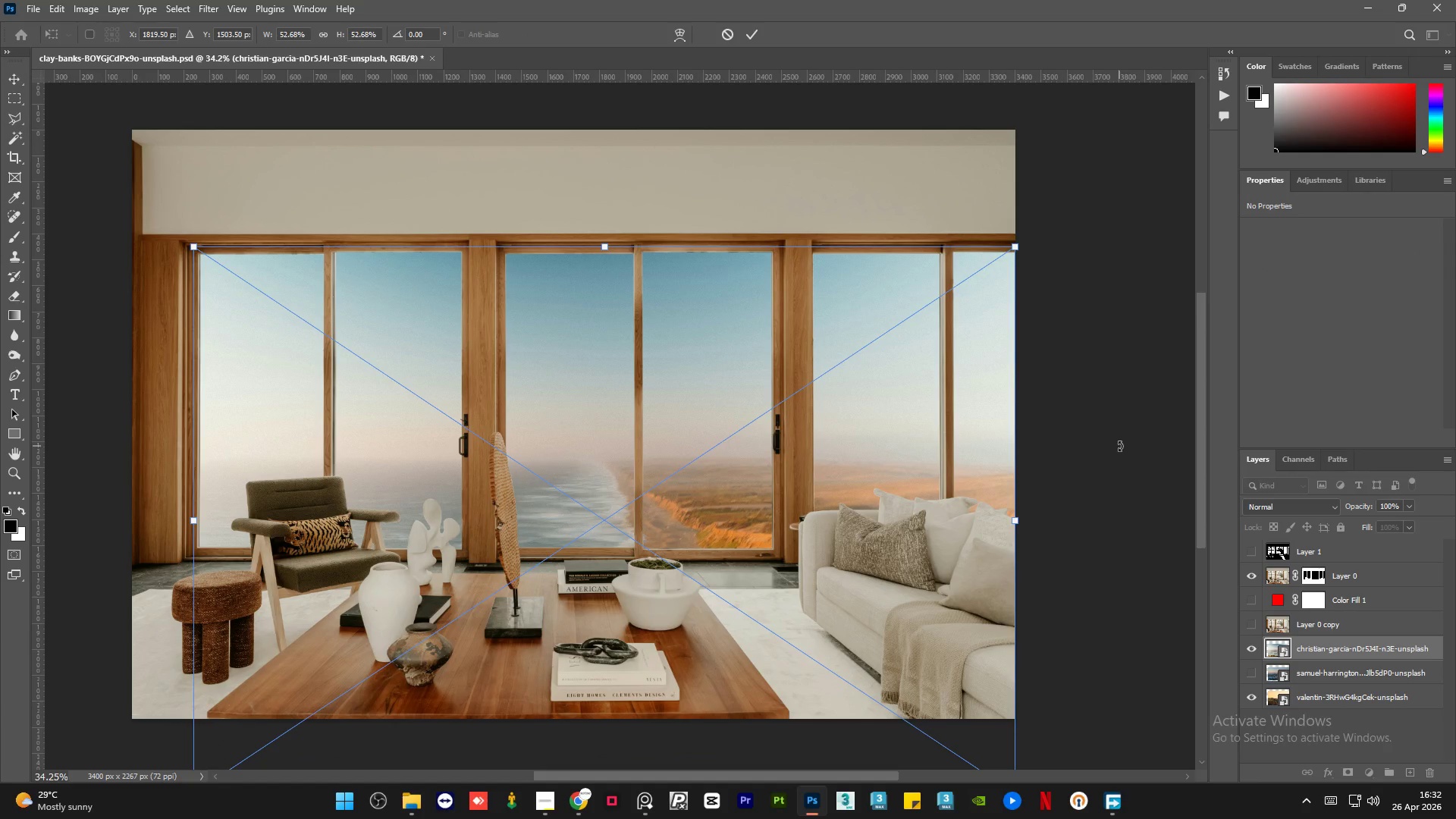 
left_click([755, 34])
 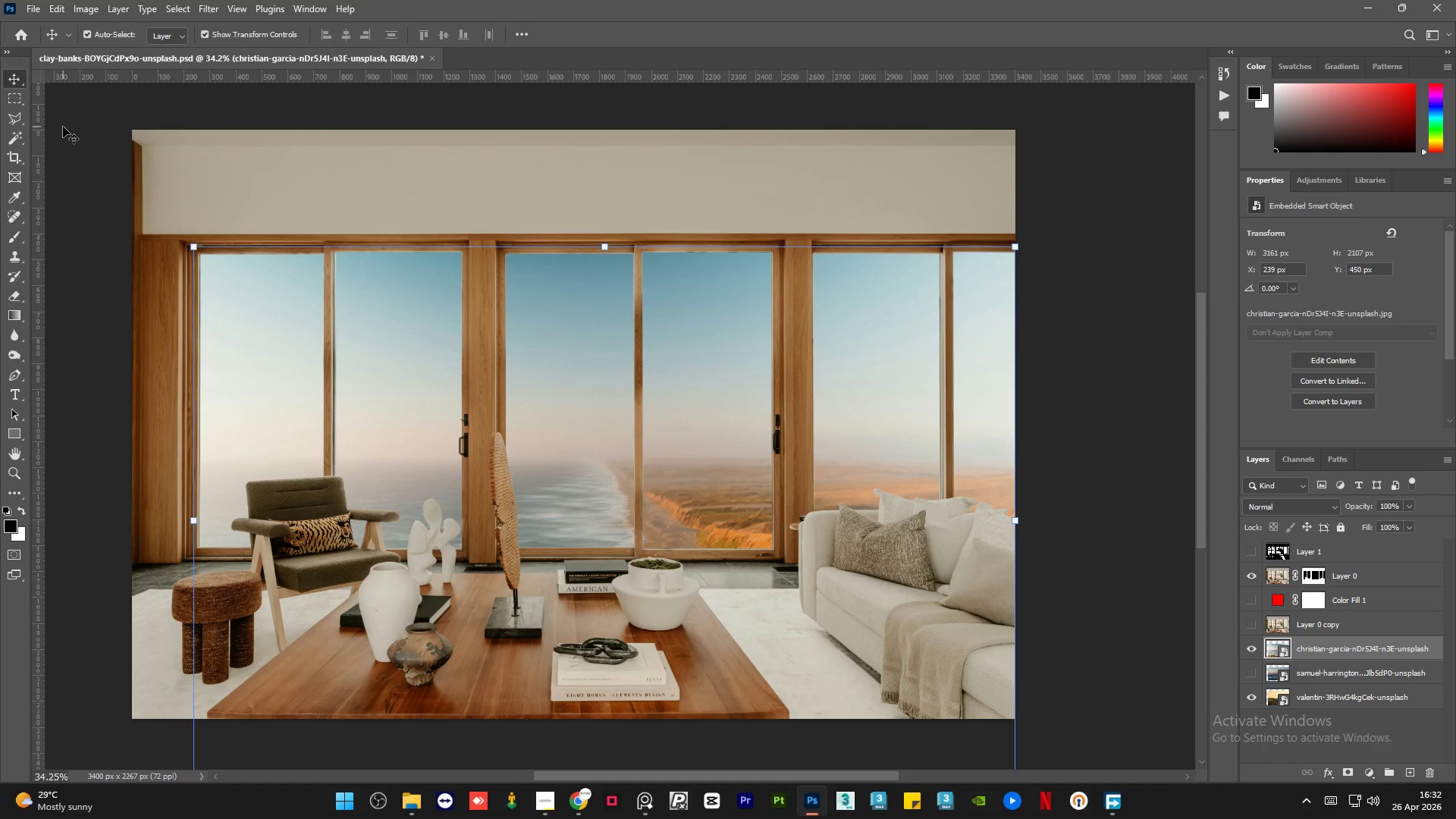 
left_click([83, 142])
 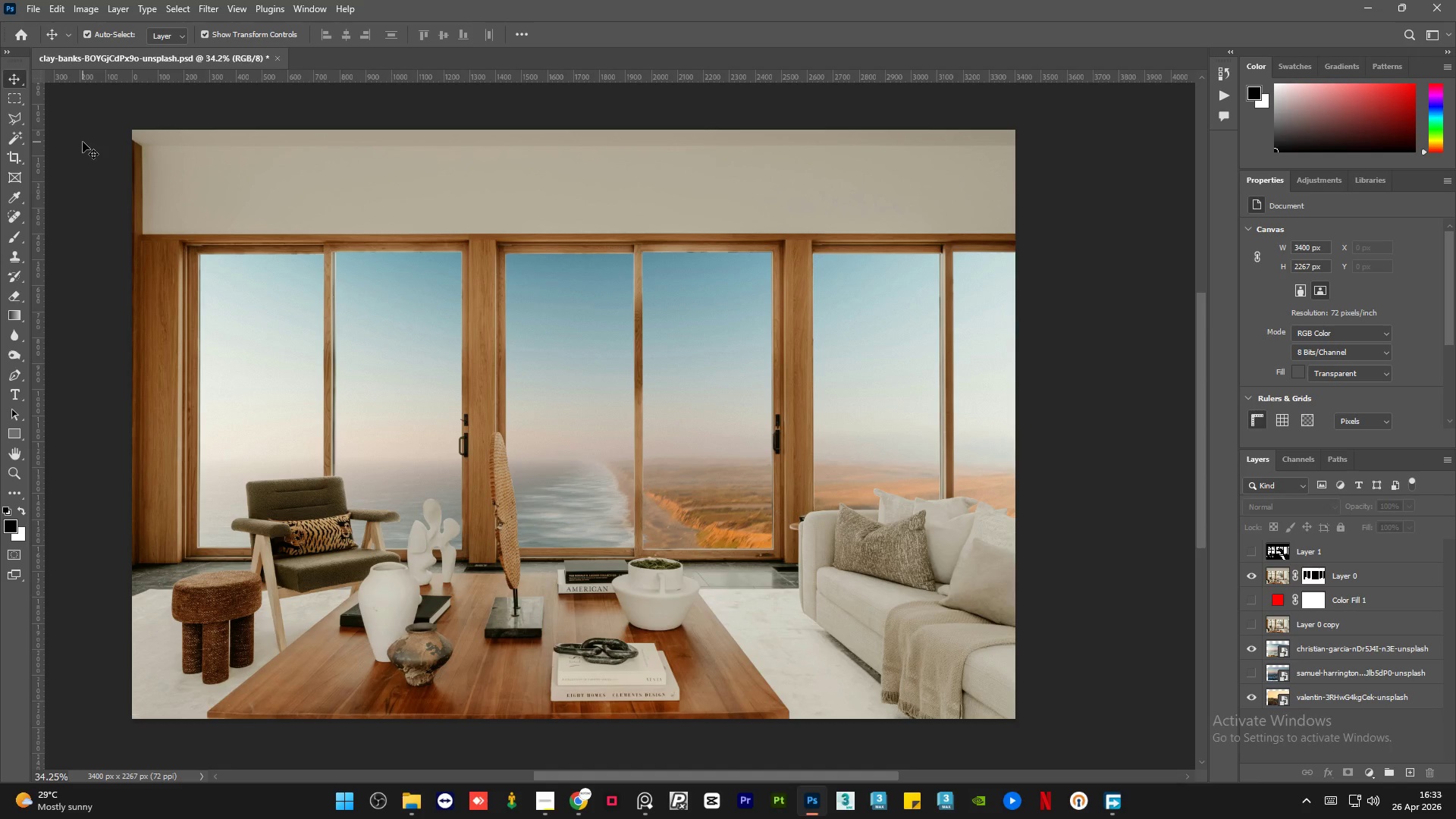 
wait(63.97)
 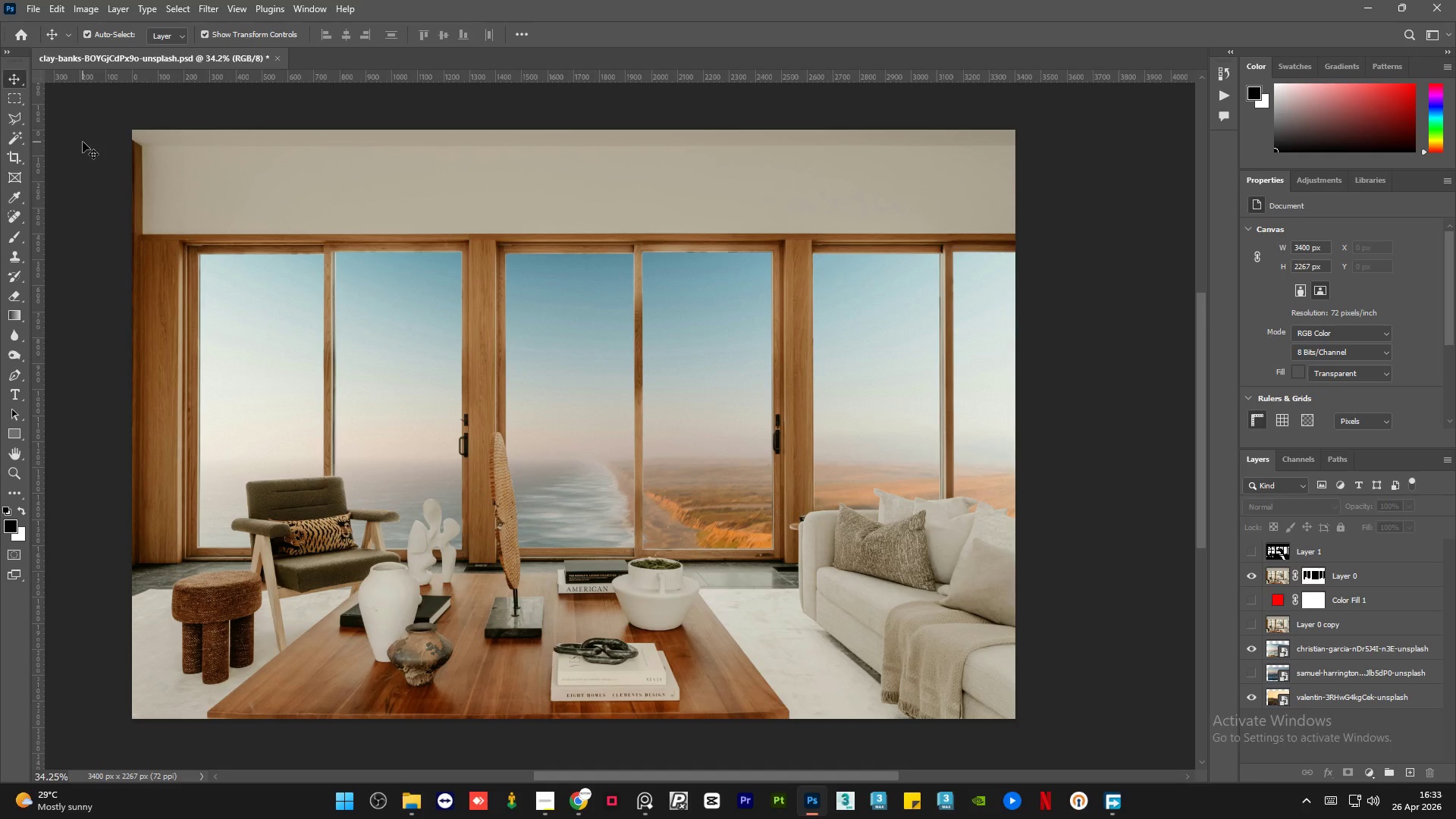 
left_click([541, 806])